 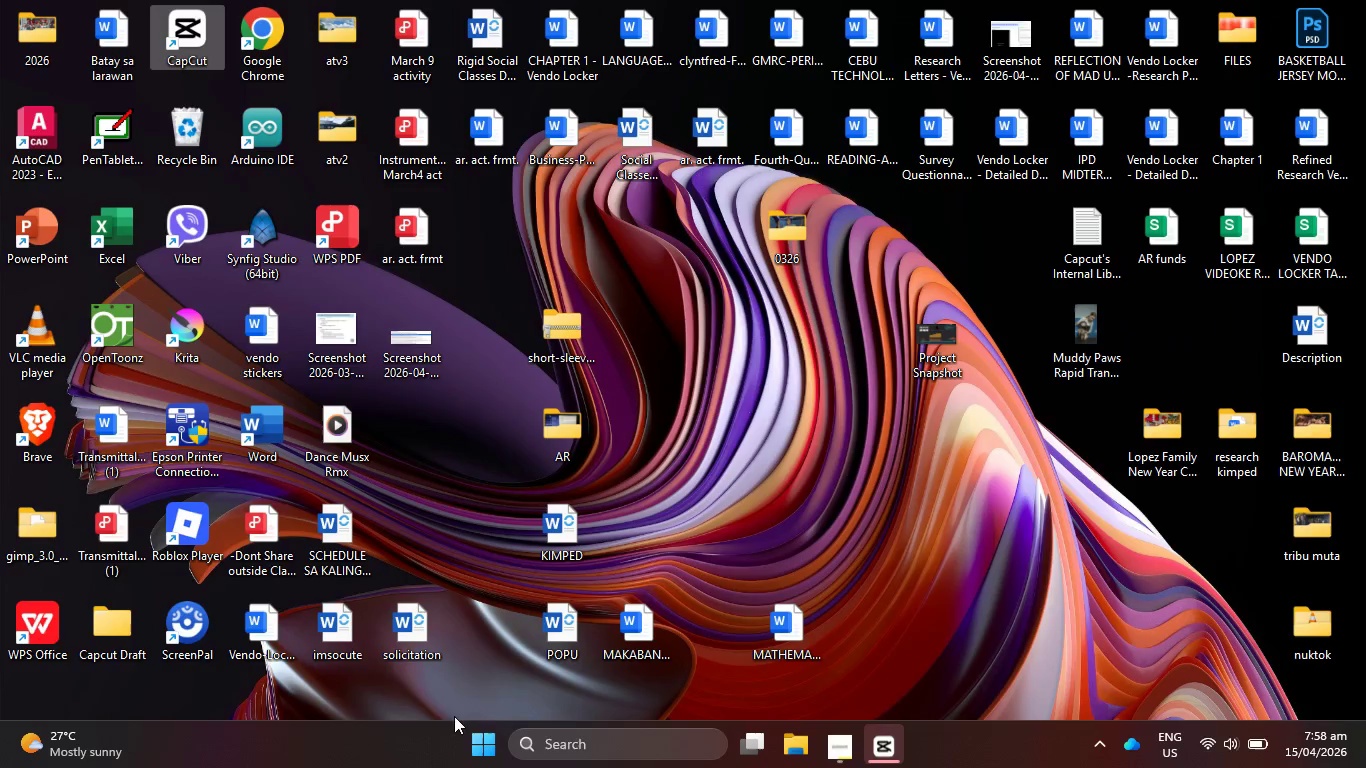 
double_click([89, 638])
 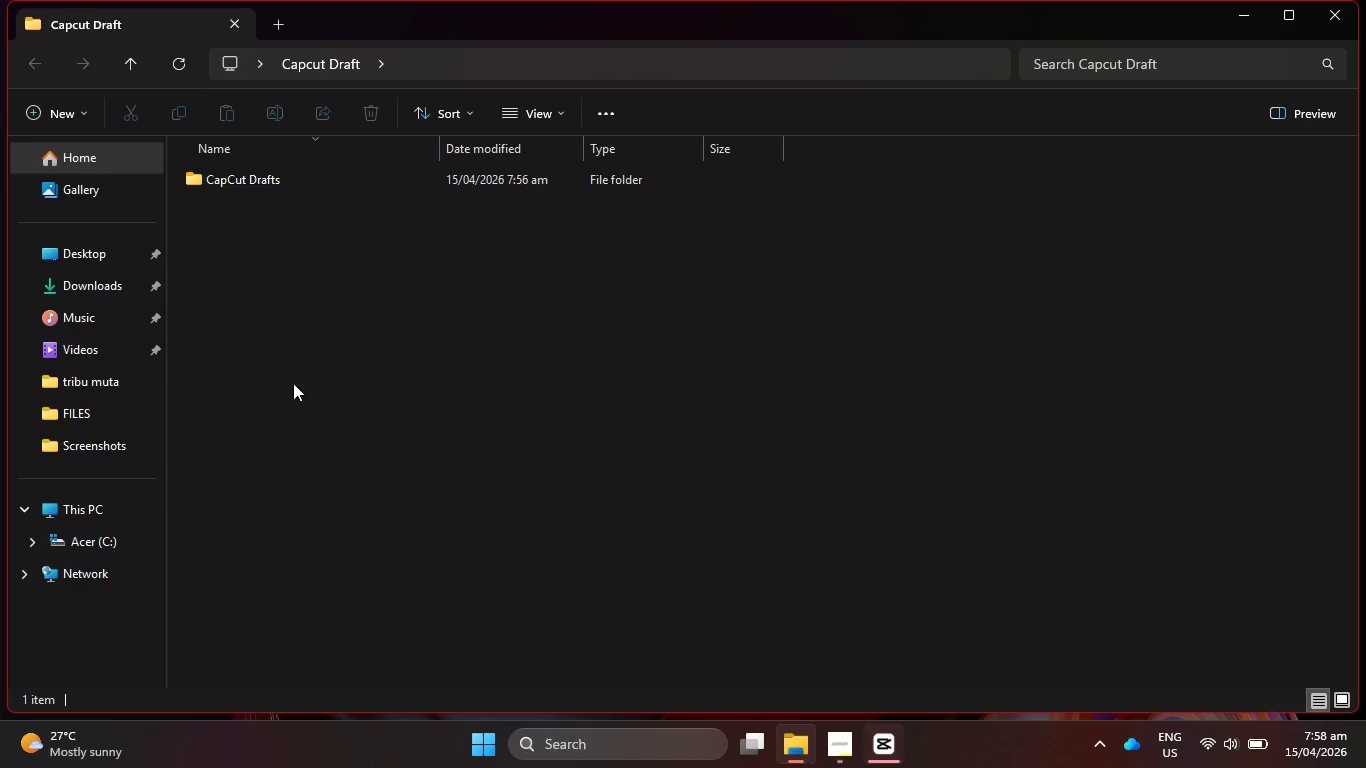 
double_click([267, 177])
 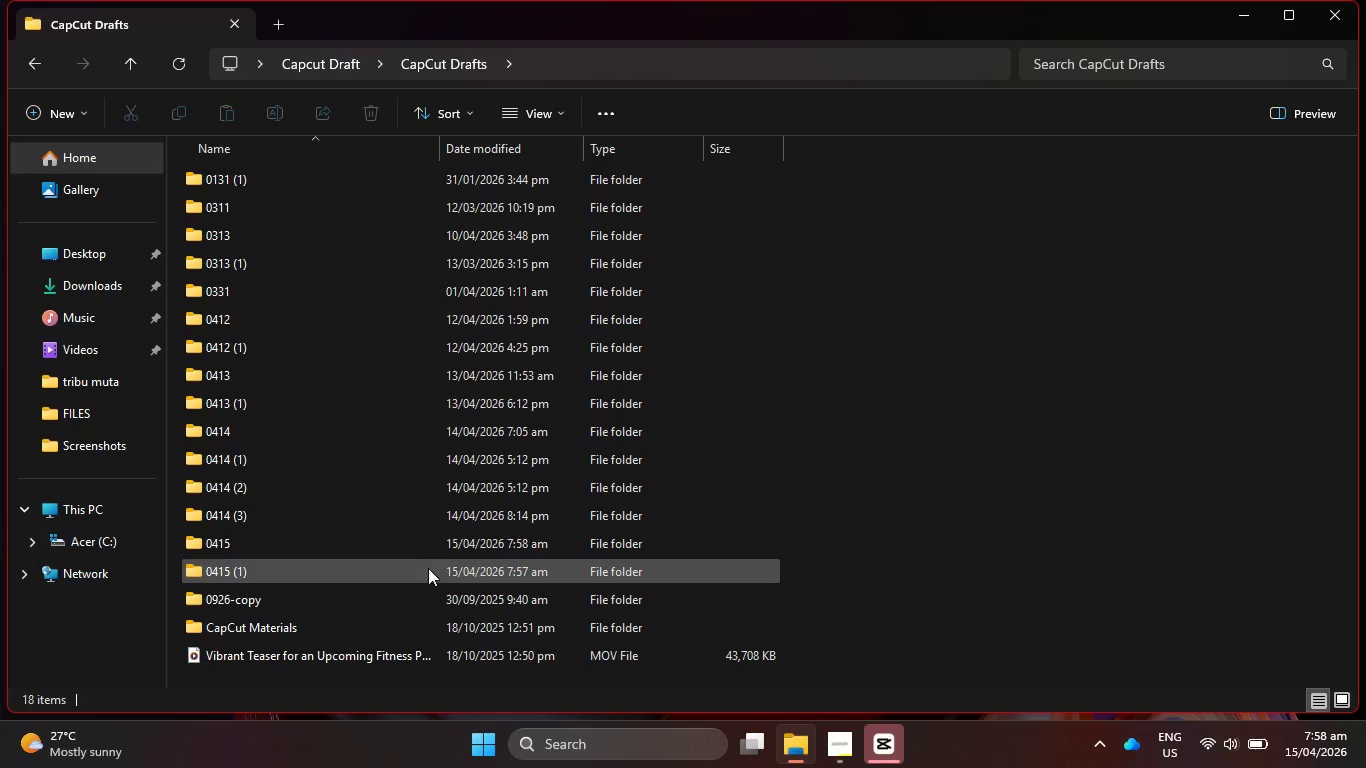 
double_click([427, 571])
 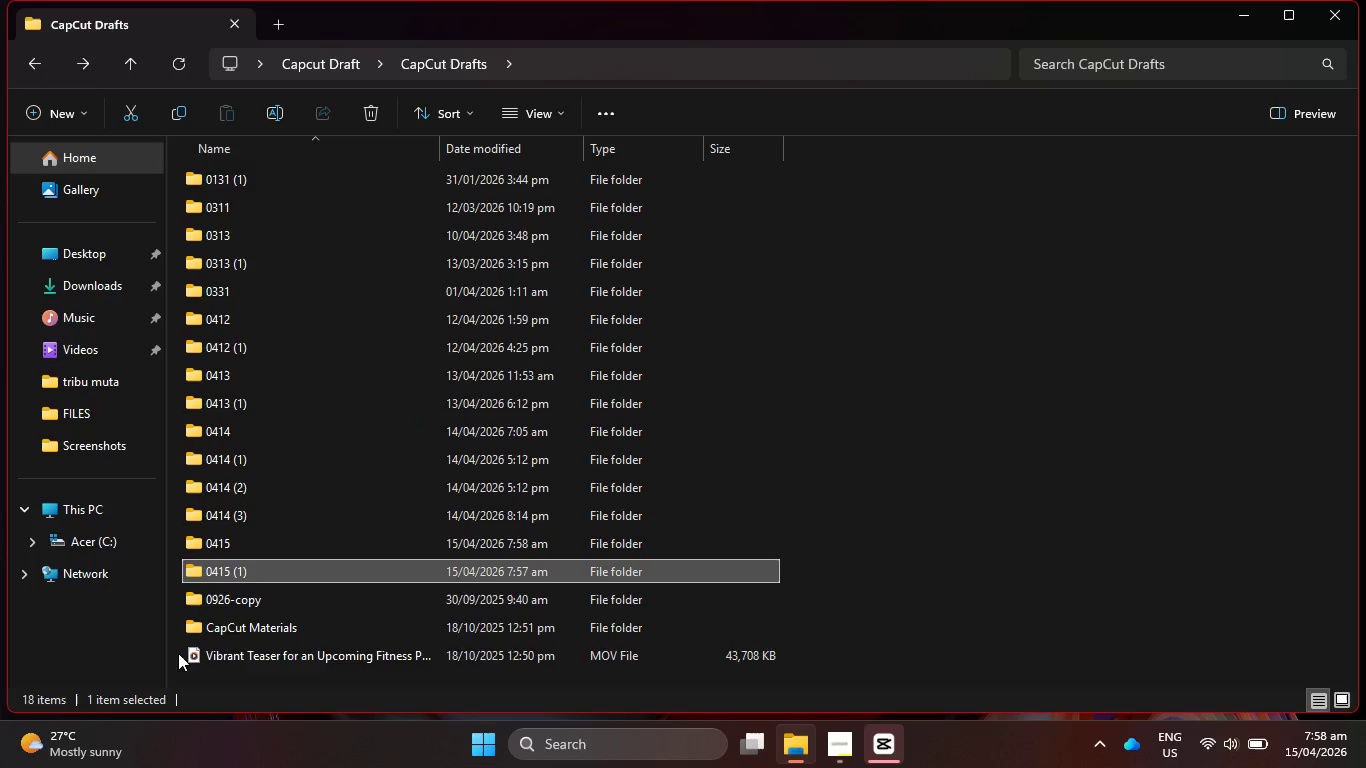 
double_click([258, 533])
 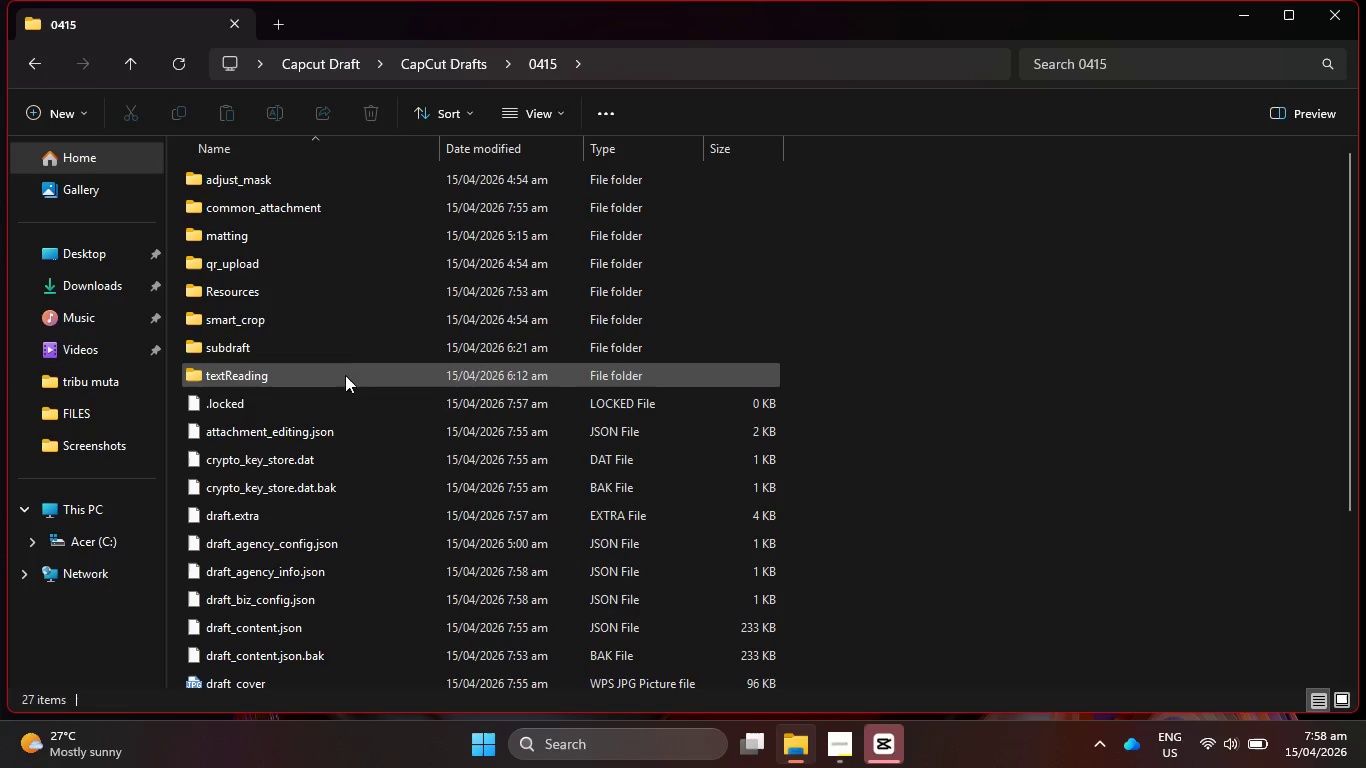 
double_click([353, 297])
 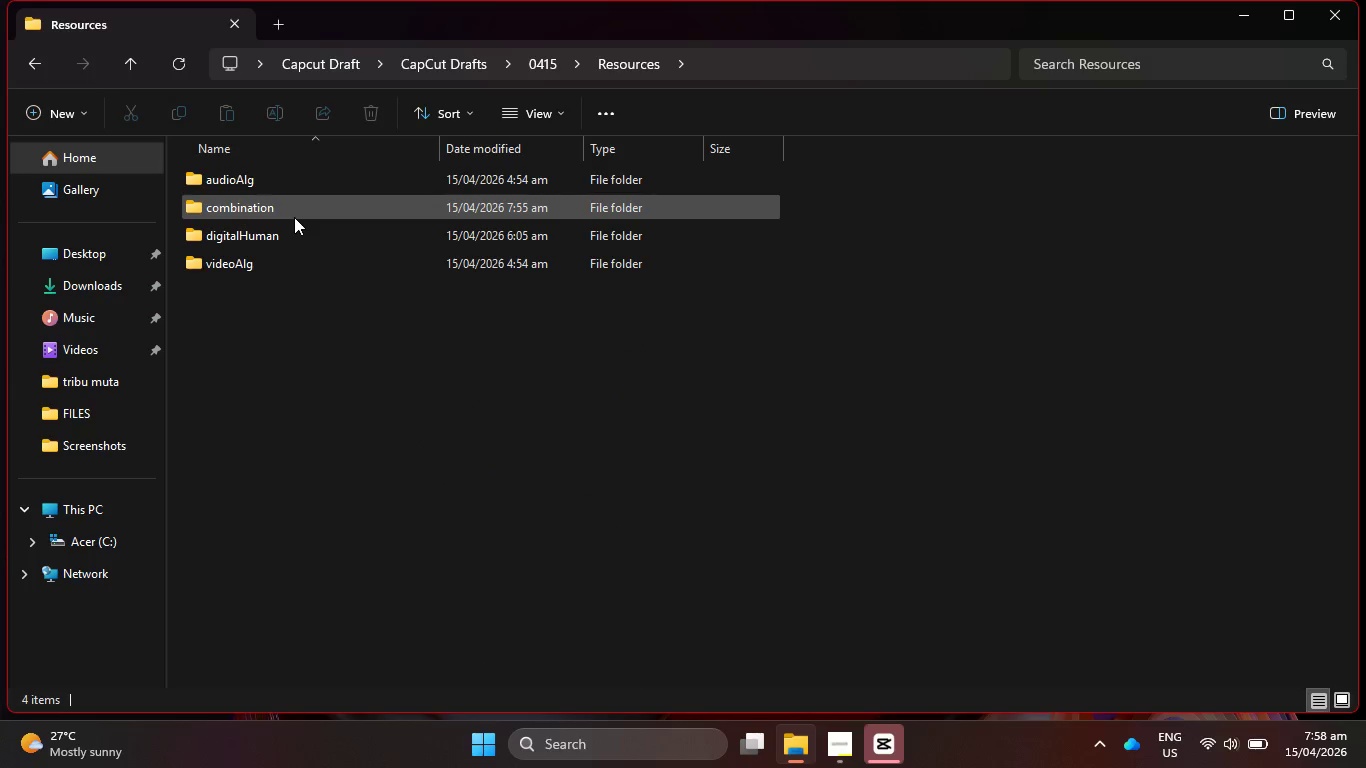 
double_click([294, 217])
 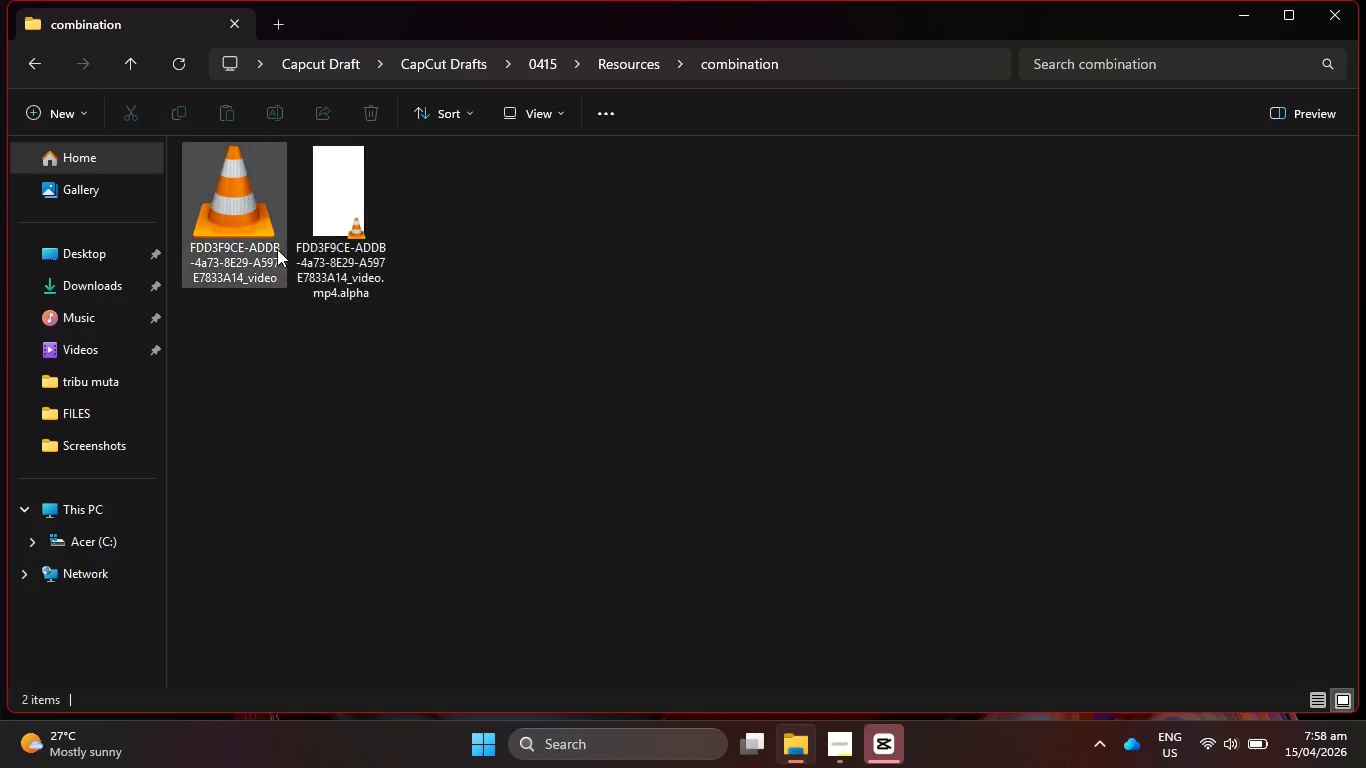 
left_click_drag(start_coordinate=[261, 241], to_coordinate=[487, 466])
 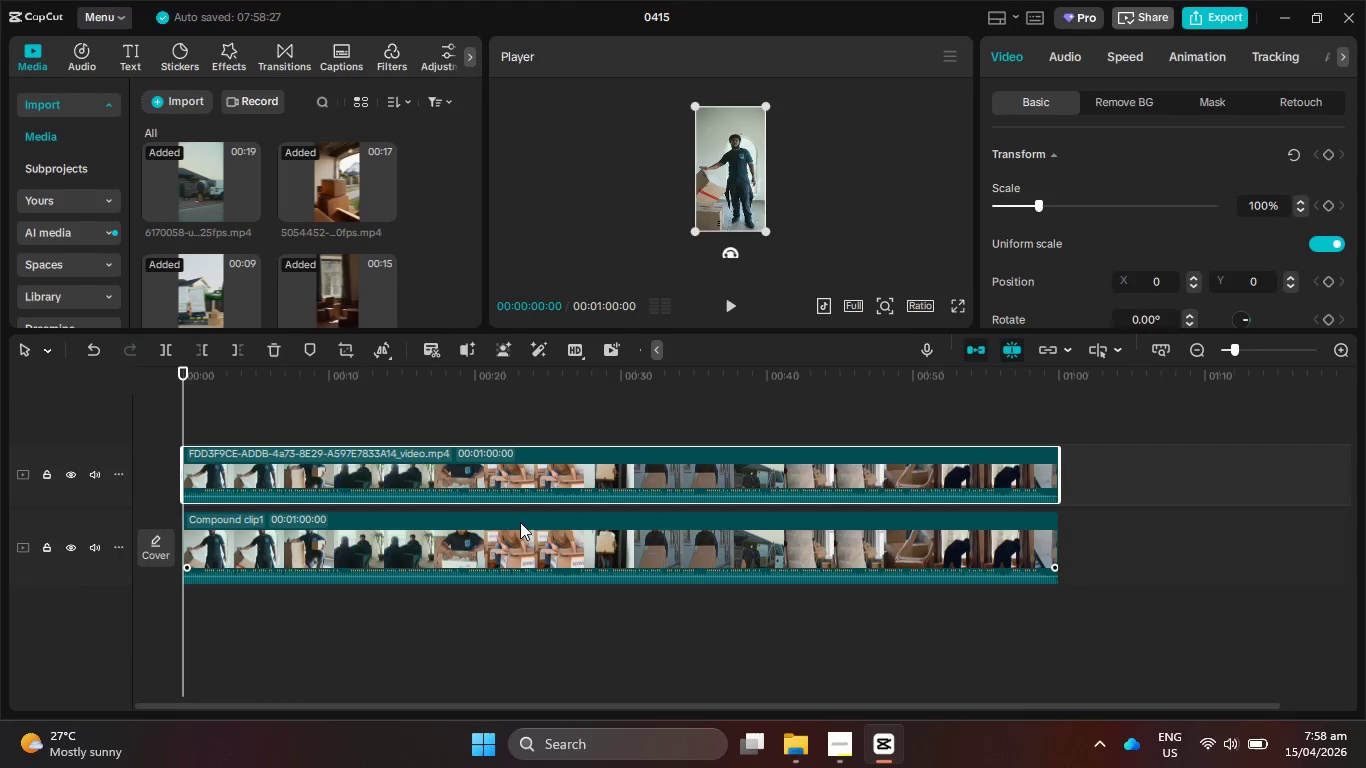 
left_click([525, 533])
 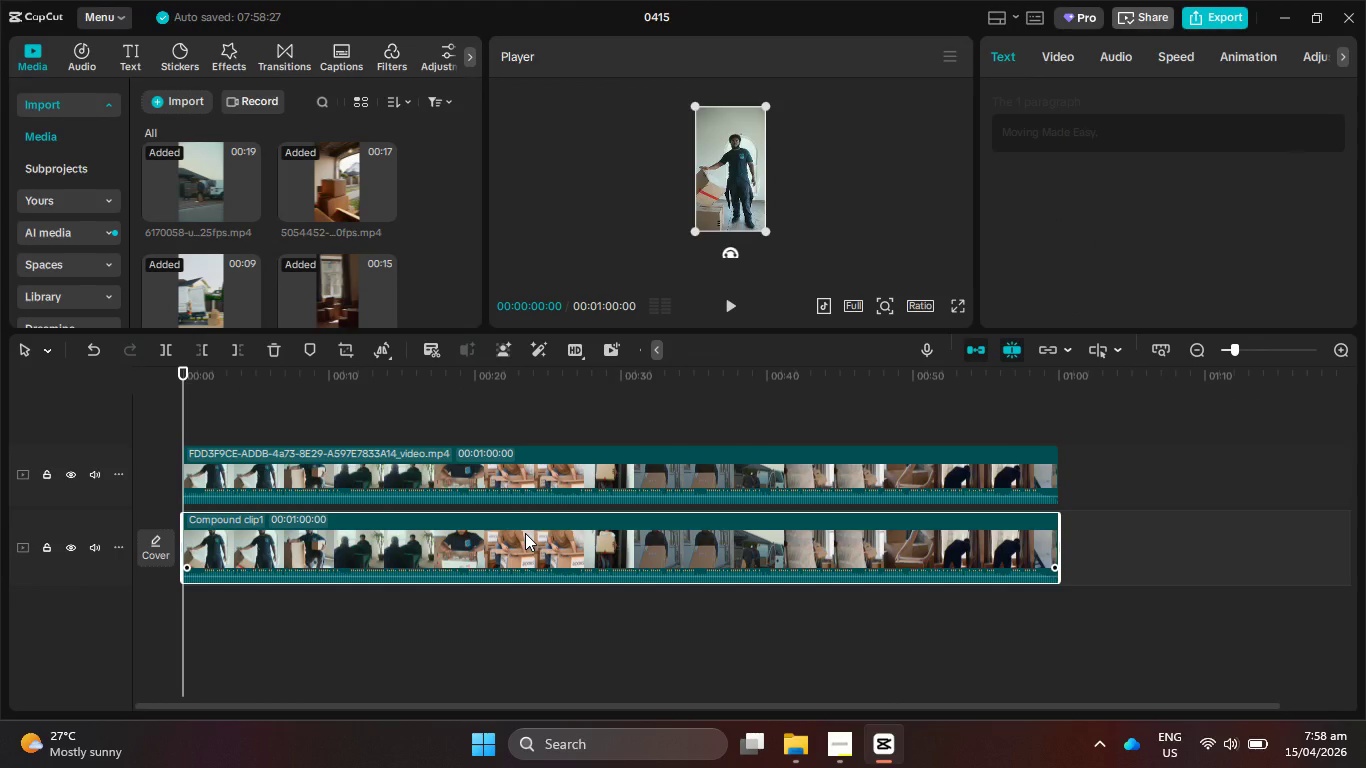 
key(Delete)
 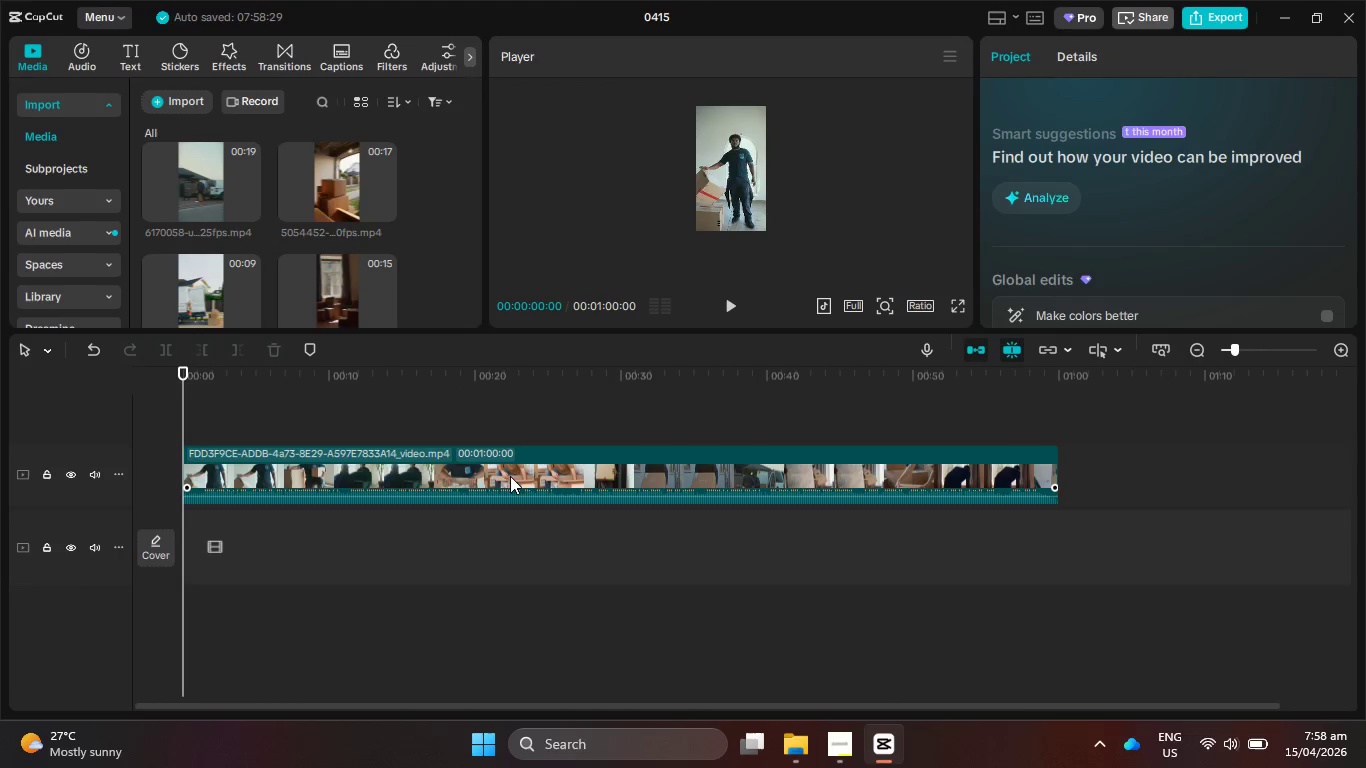 
left_click_drag(start_coordinate=[509, 476], to_coordinate=[508, 523])
 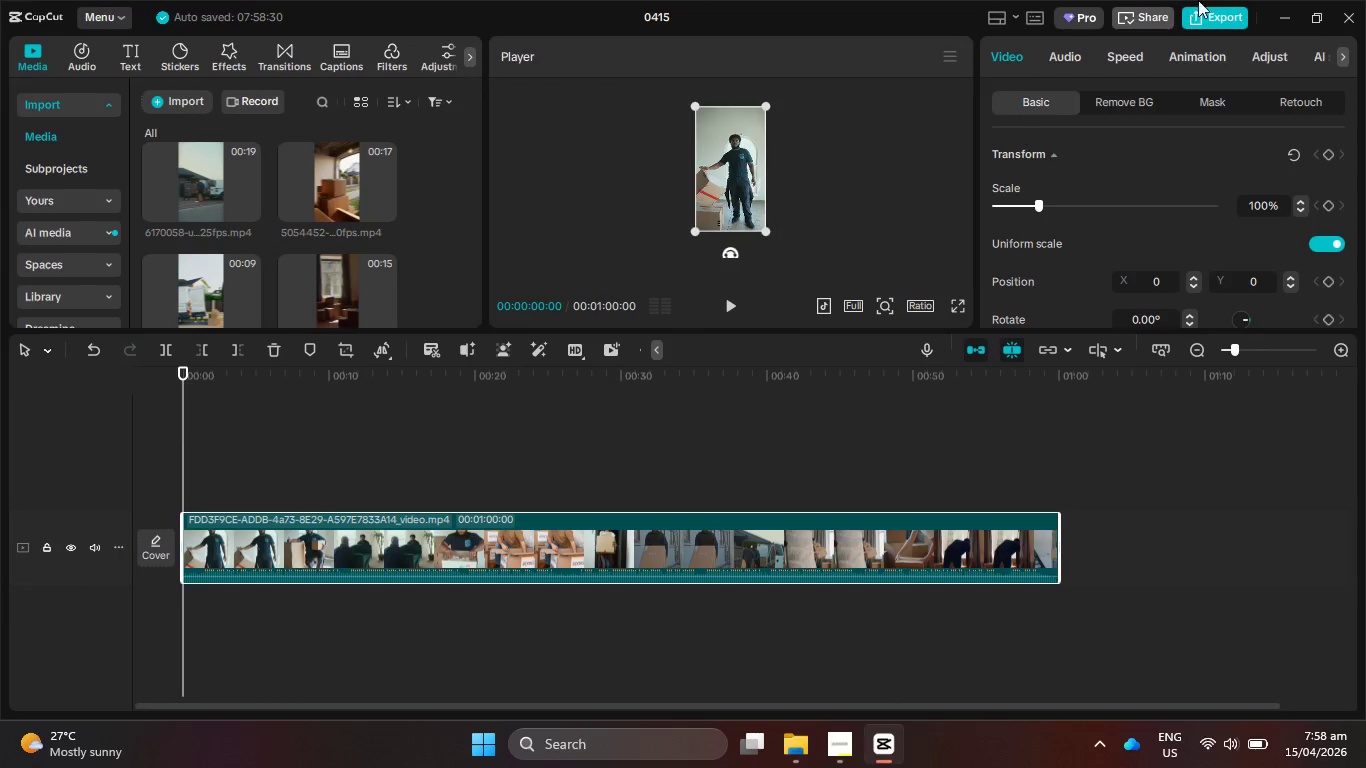 
left_click([1215, 9])
 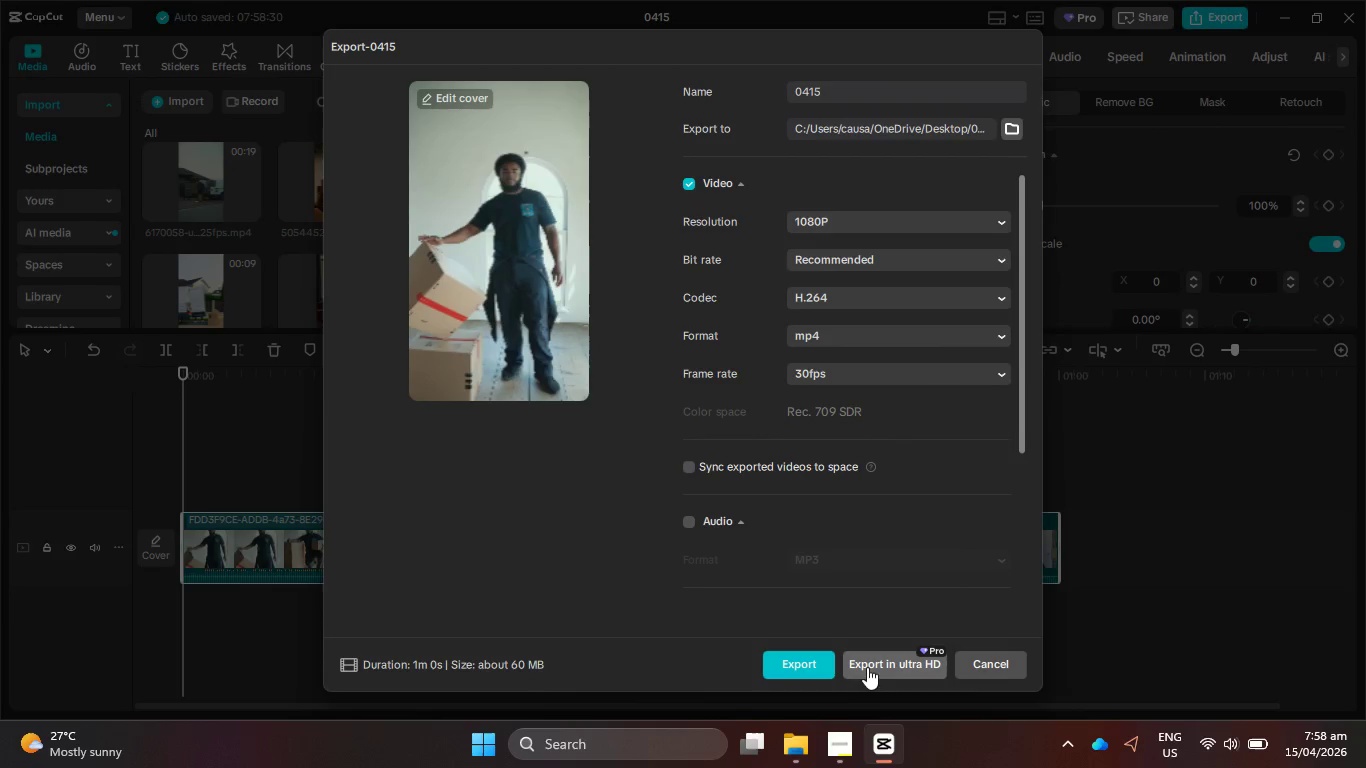 
left_click([849, 748])